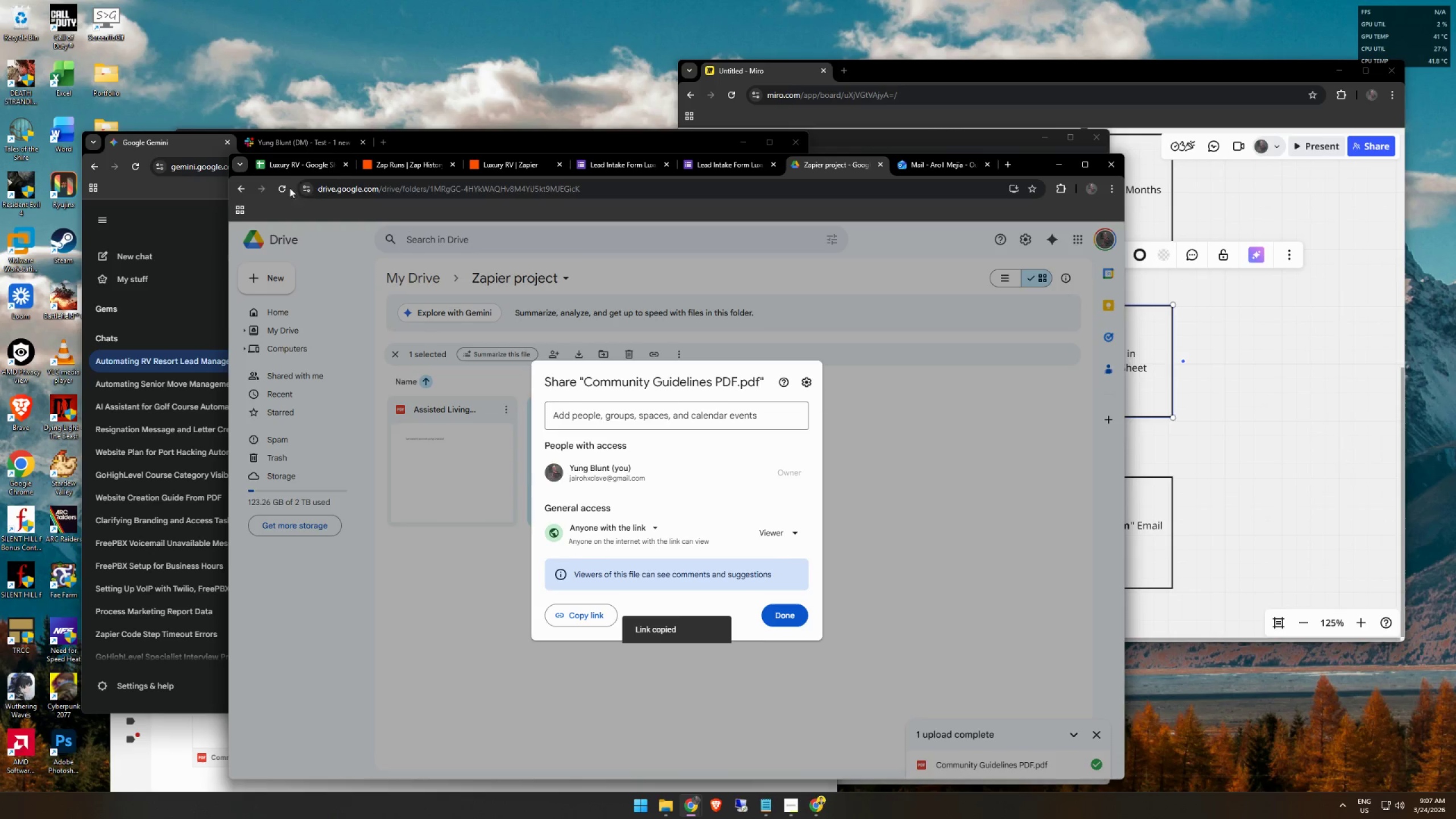 
left_click([289, 161])
 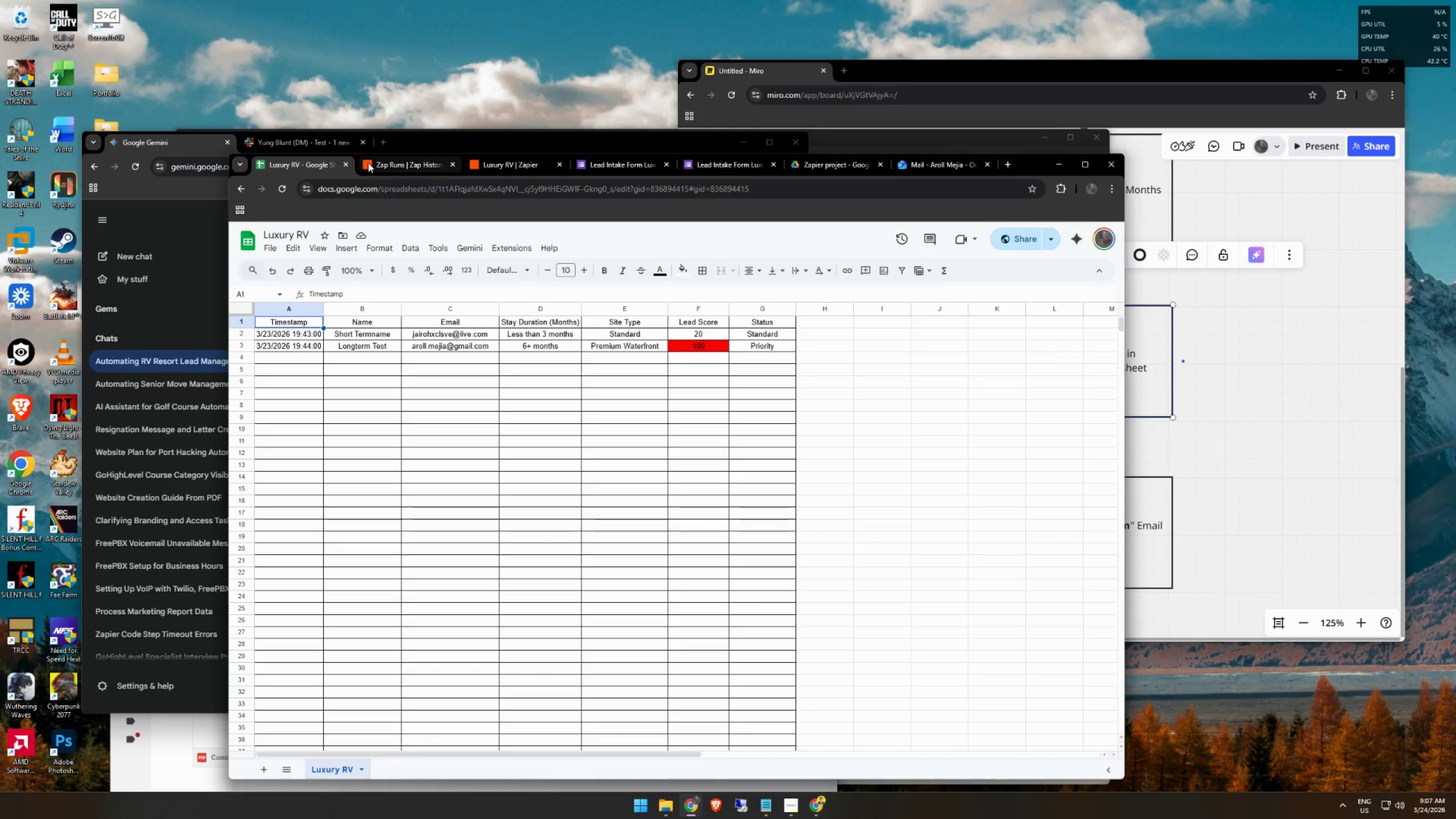 
left_click([388, 167])
 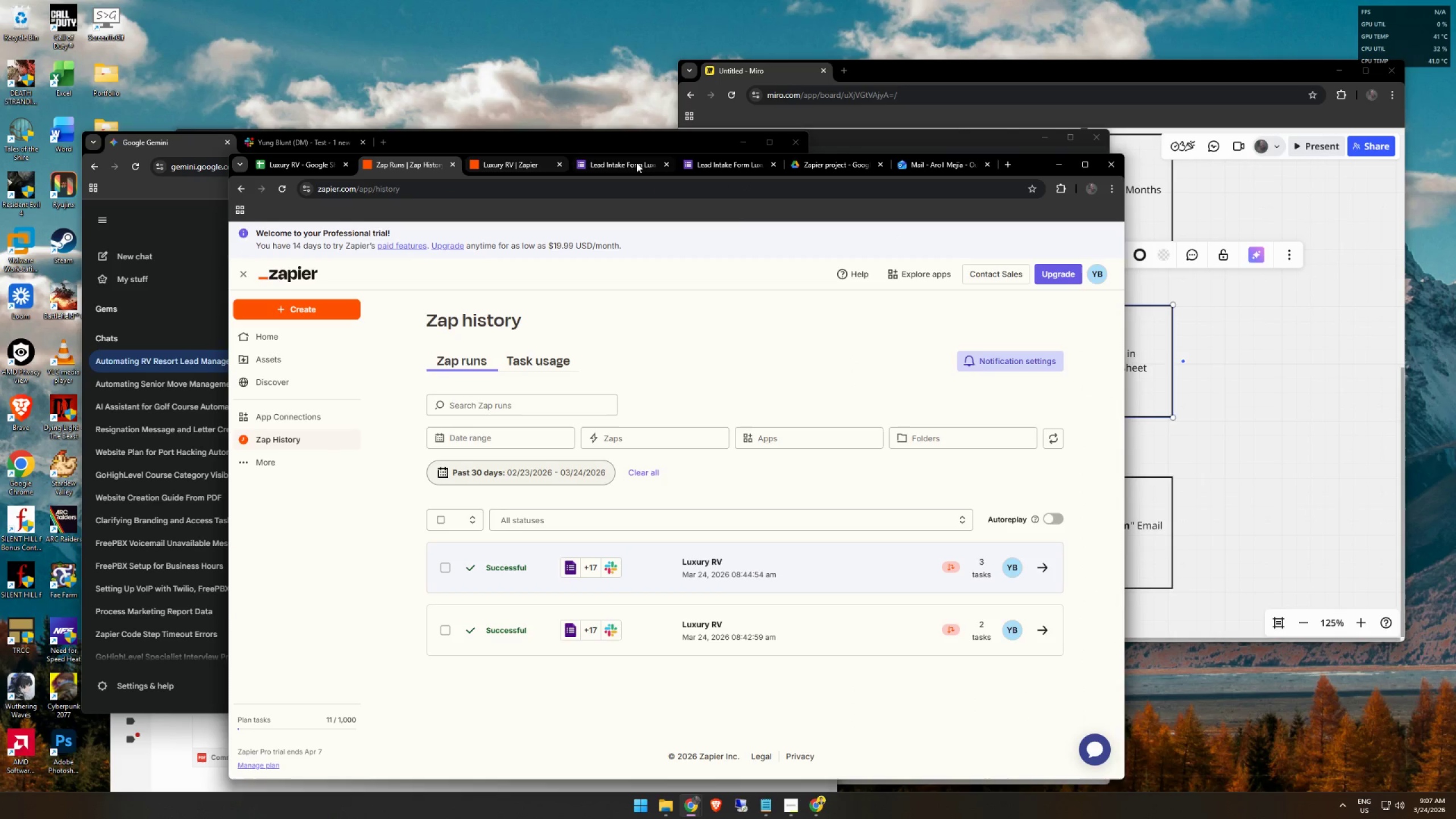 
left_click([517, 162])
 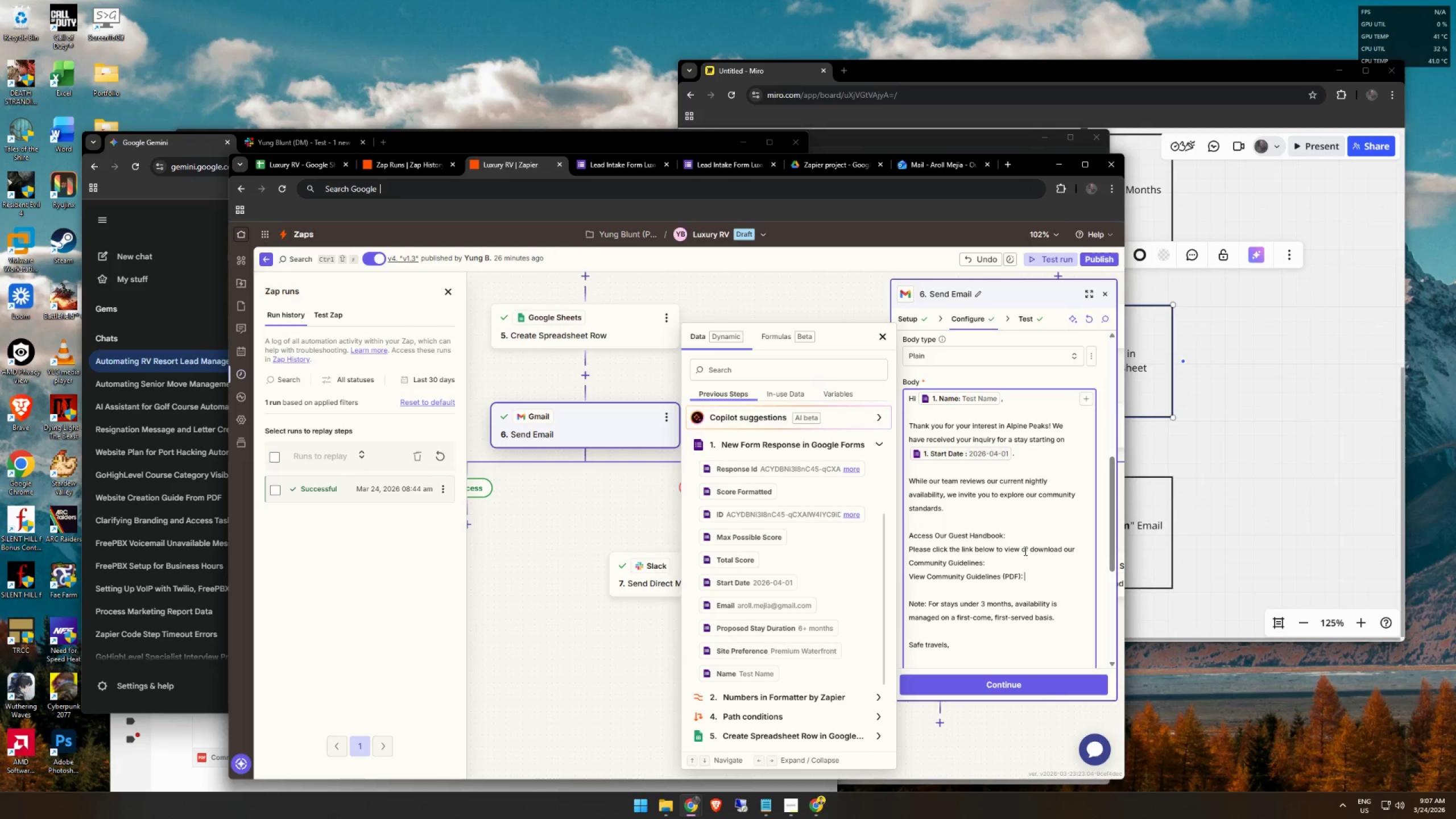 
key(Control+ControlLeft)
 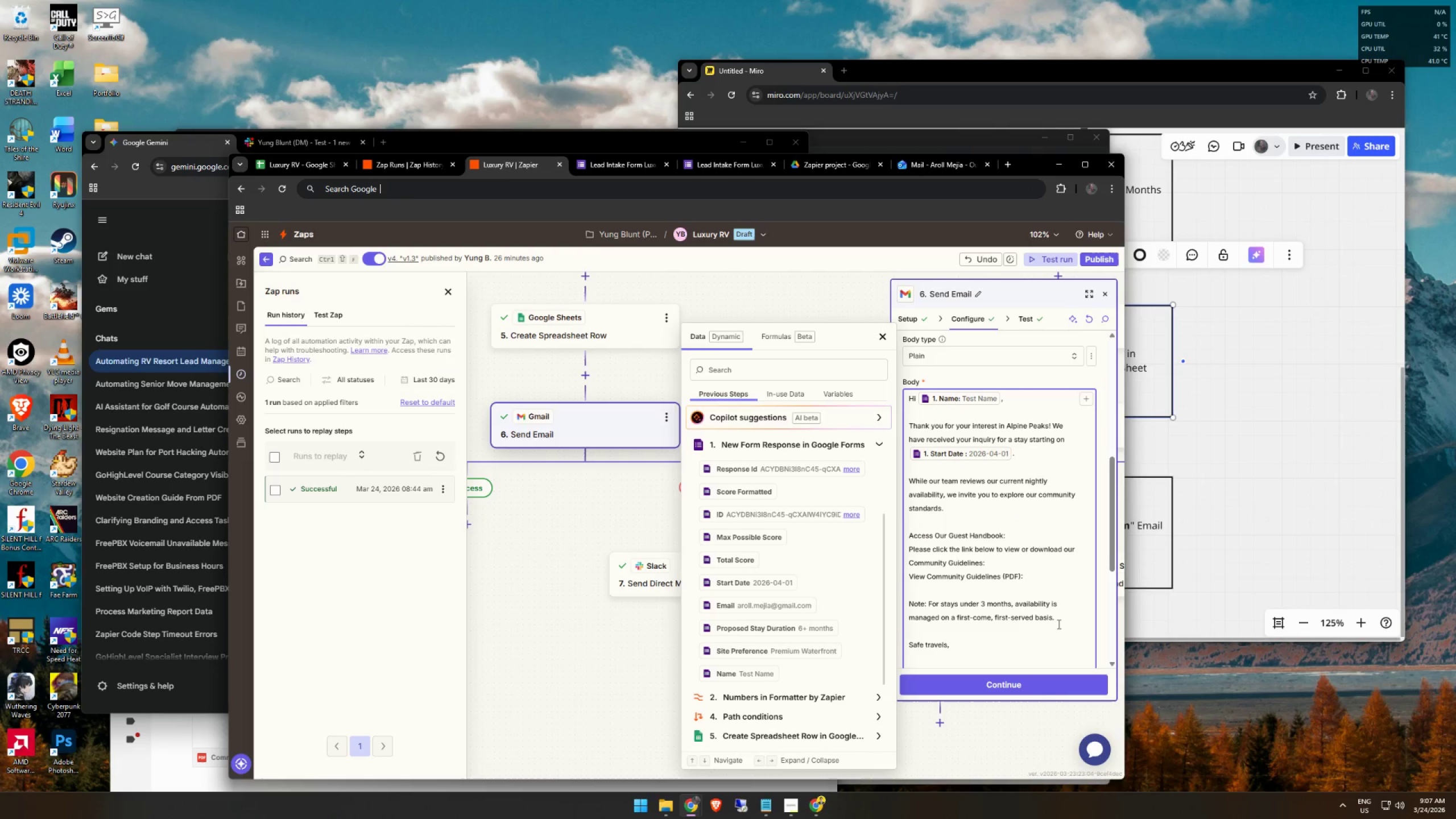 
key(Control+V)
 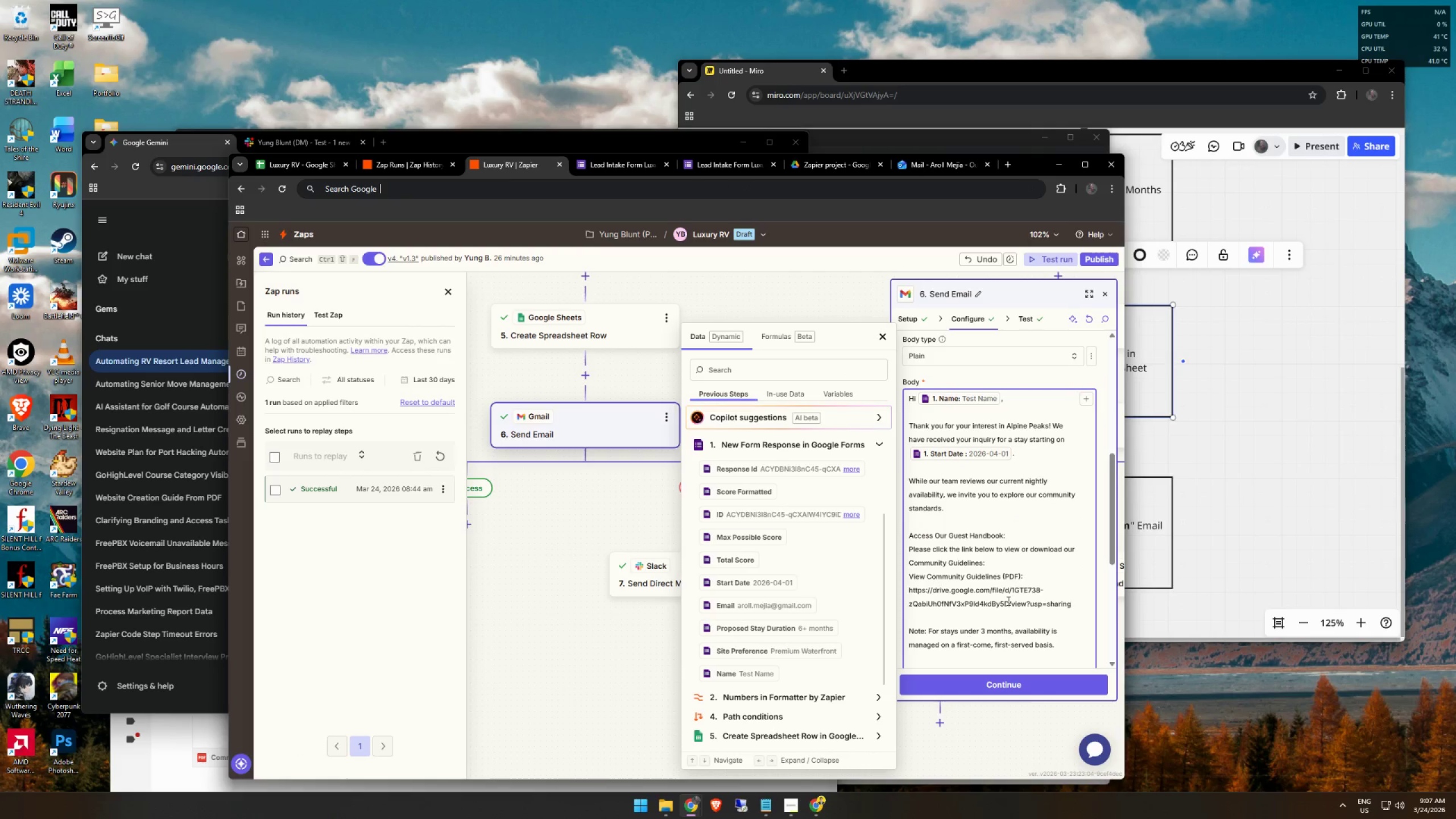 
scroll: coordinate [1011, 584], scroll_direction: down, amount: 3.0
 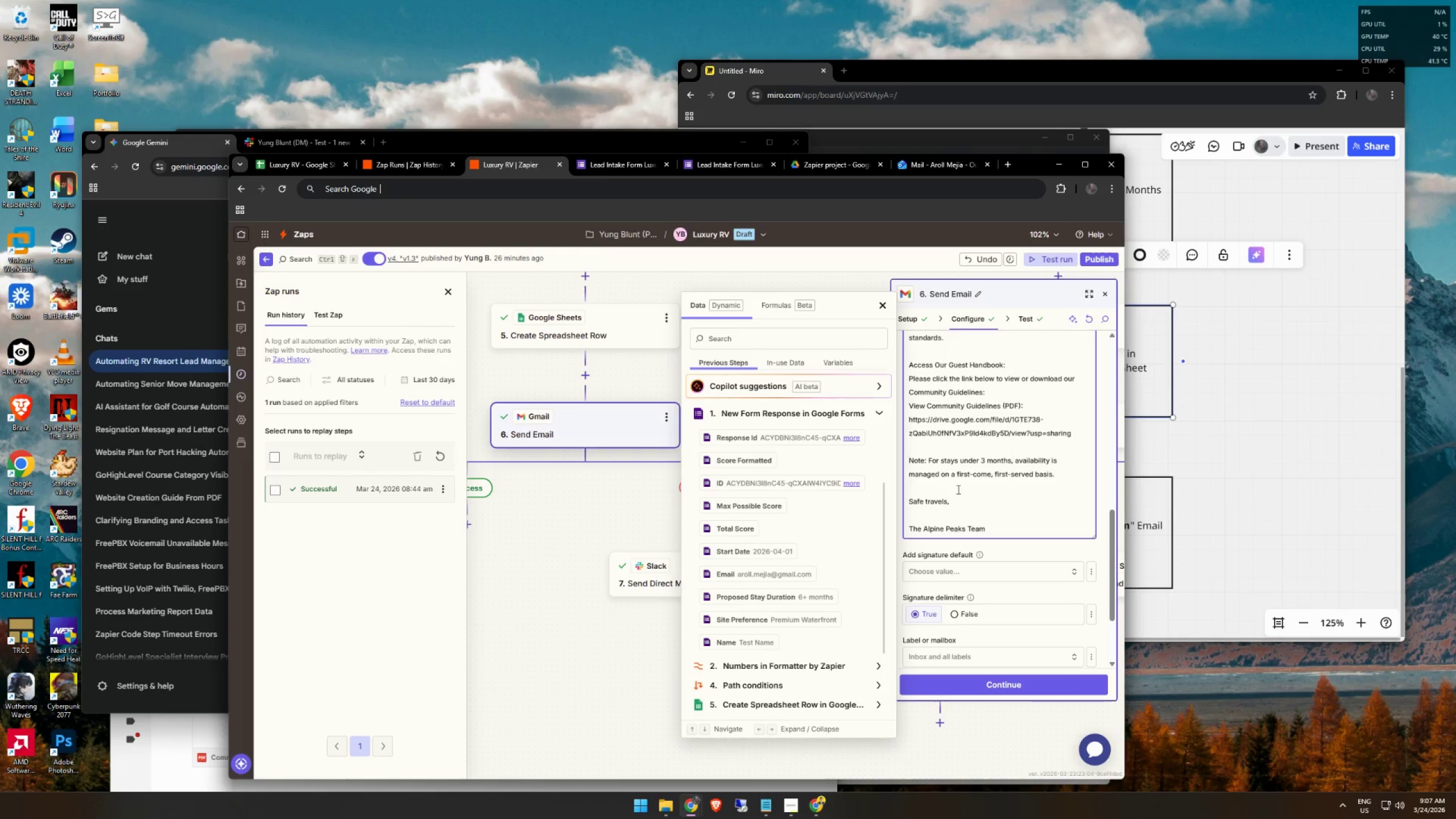 
left_click_drag(start_coordinate=[1095, 428], to_coordinate=[1094, 433])
 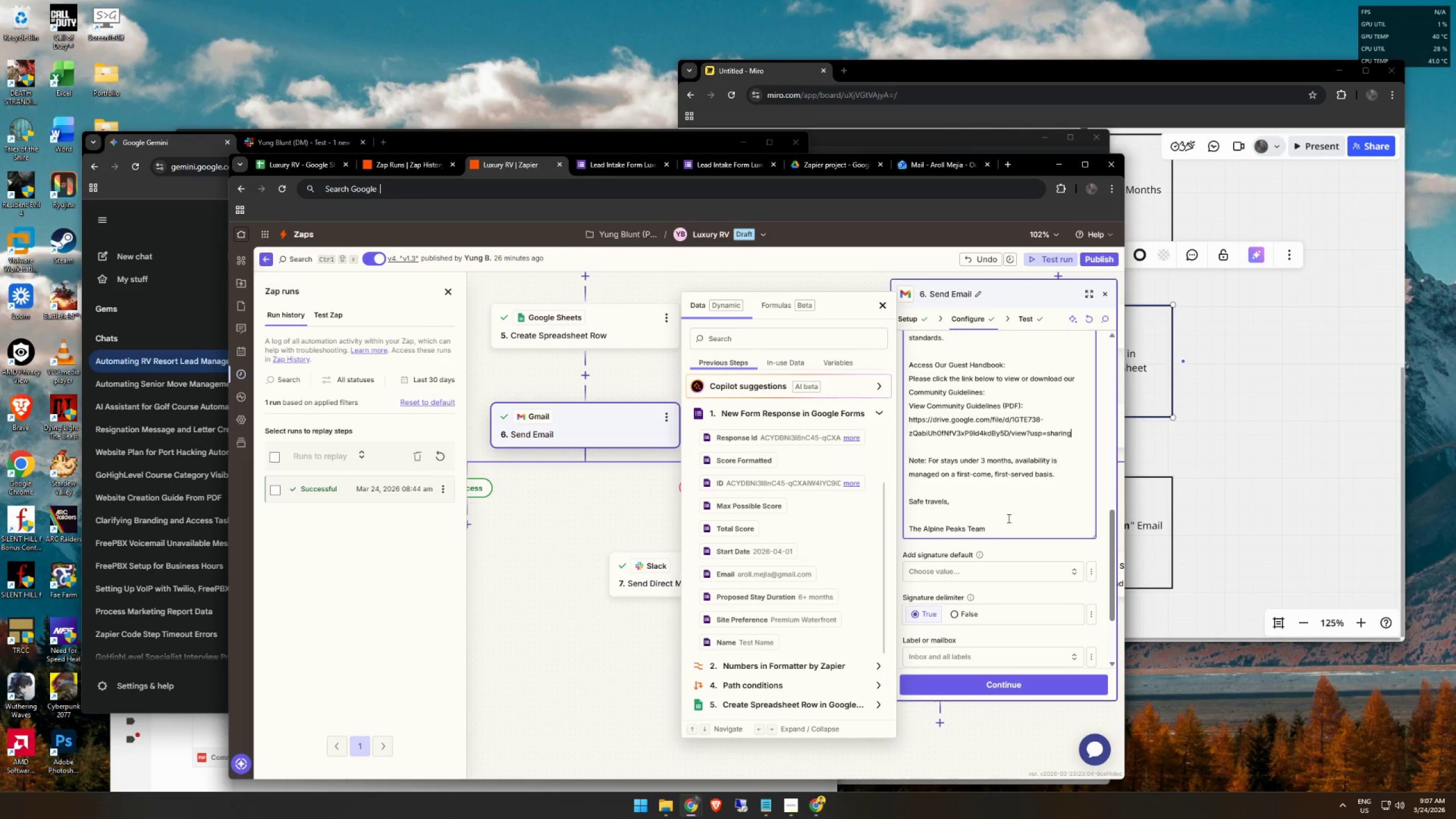 
left_click([1006, 518])
 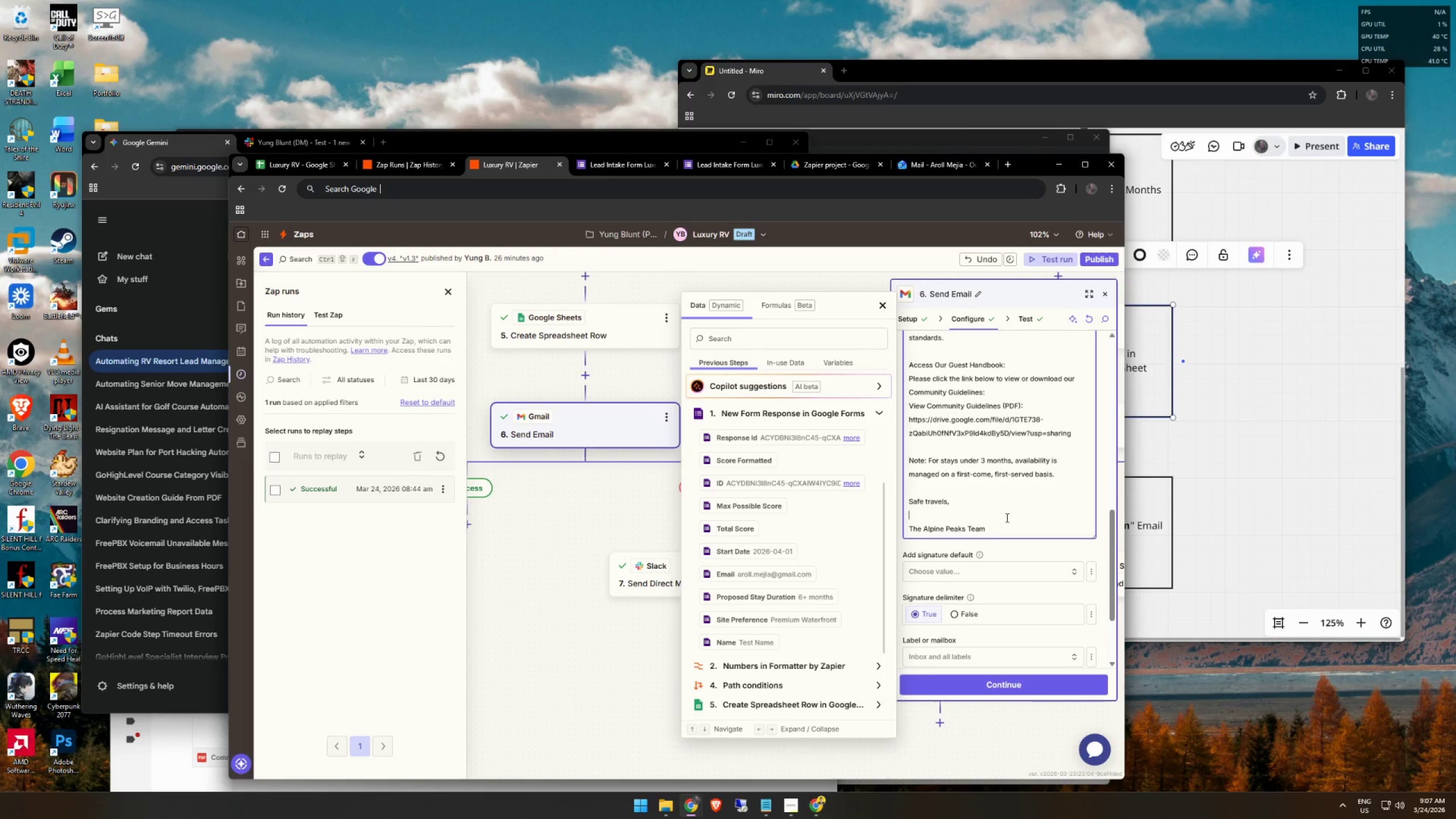 
key(Backspace)
 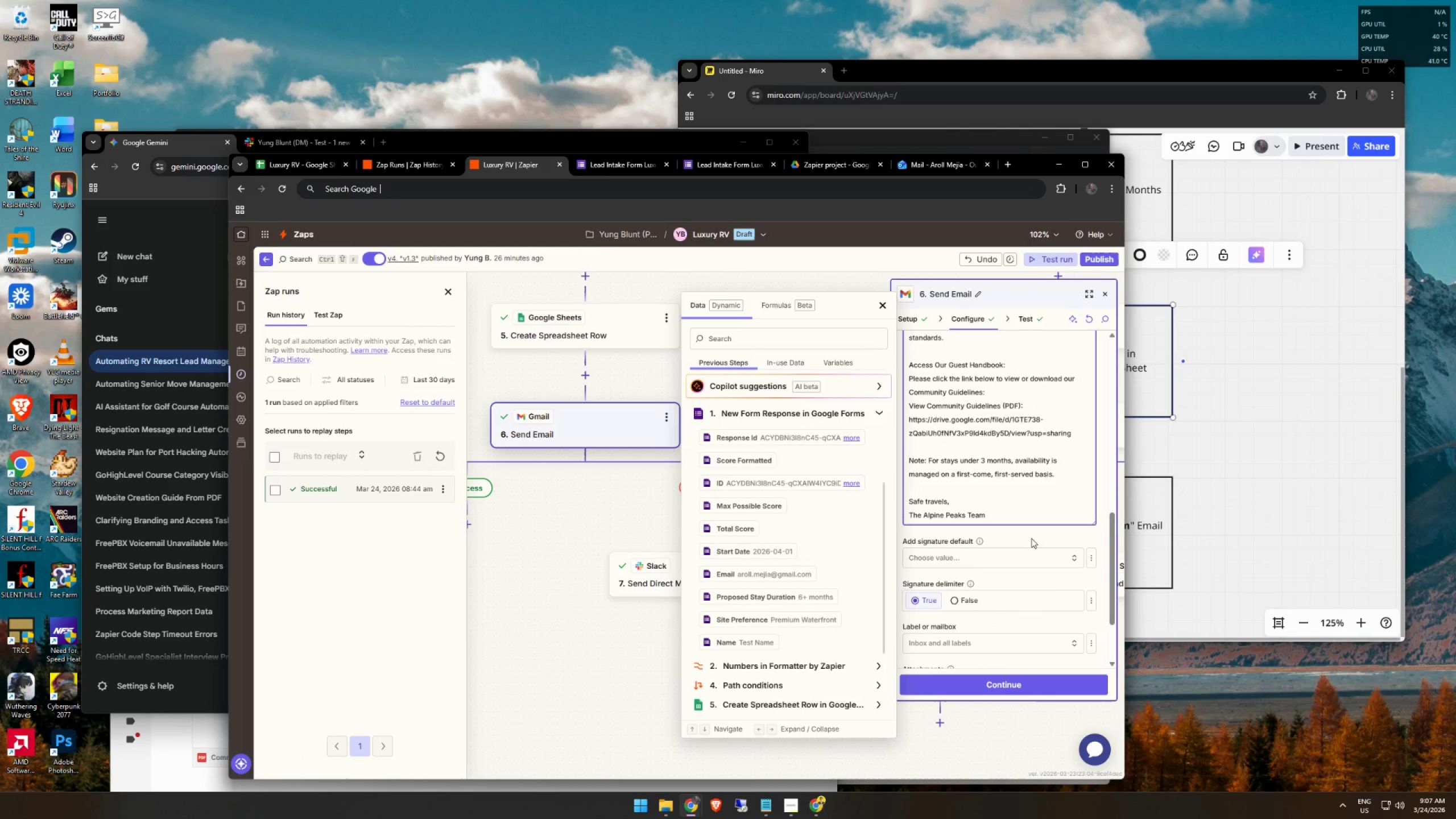 
scroll: coordinate [1031, 568], scroll_direction: down, amount: 6.0
 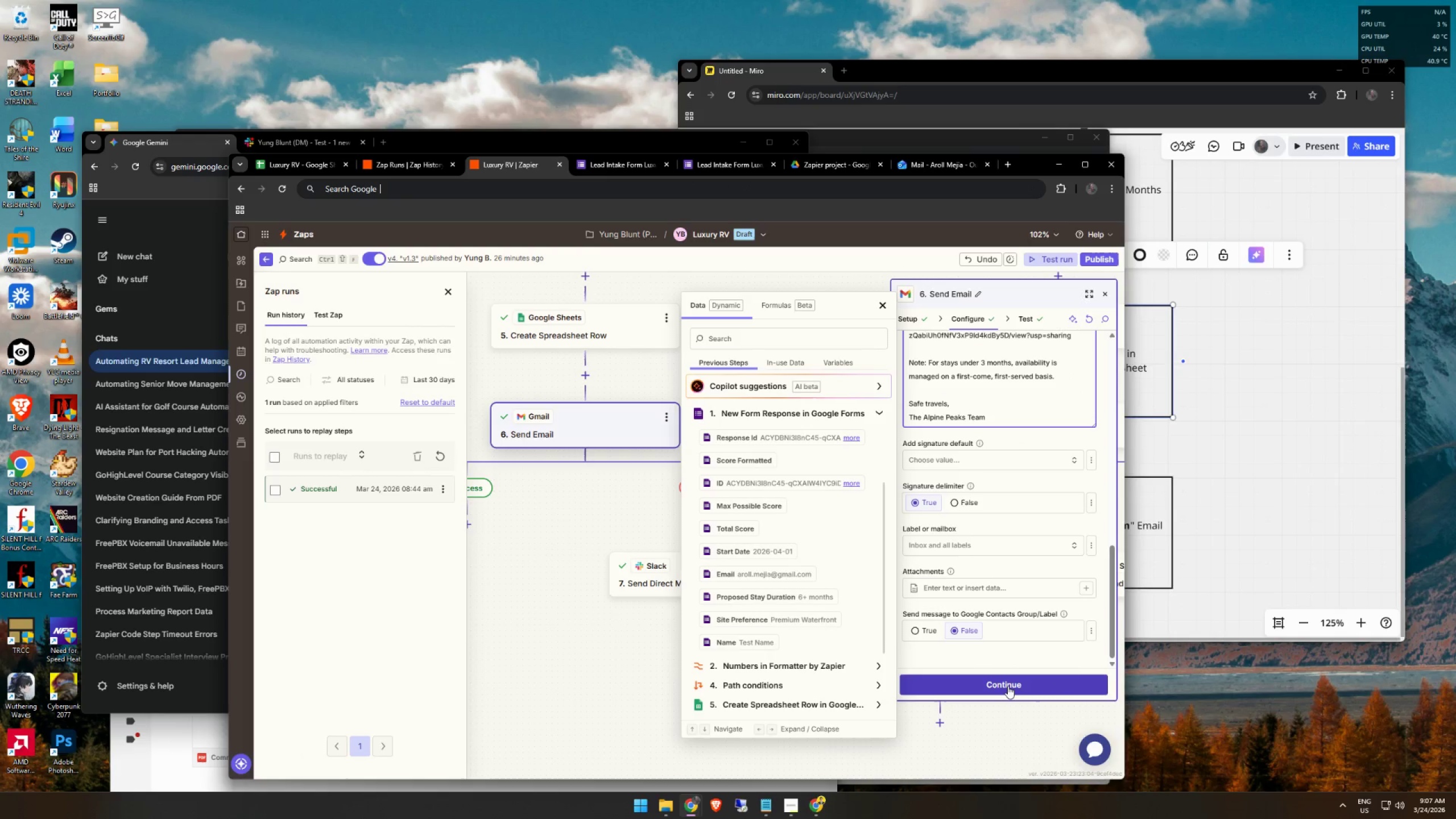 
left_click([1008, 686])
 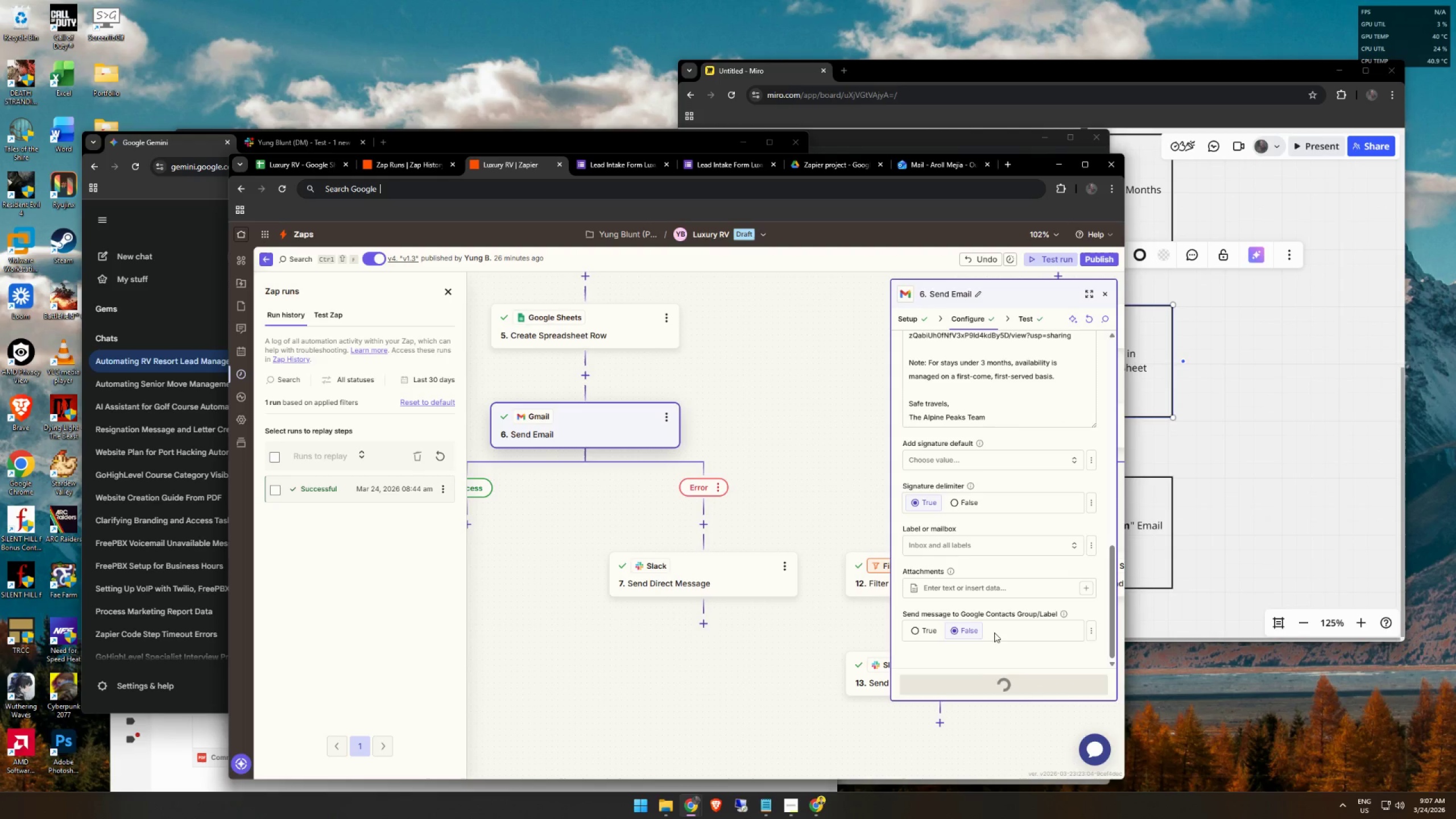 
scroll: coordinate [998, 587], scroll_direction: up, amount: 6.0
 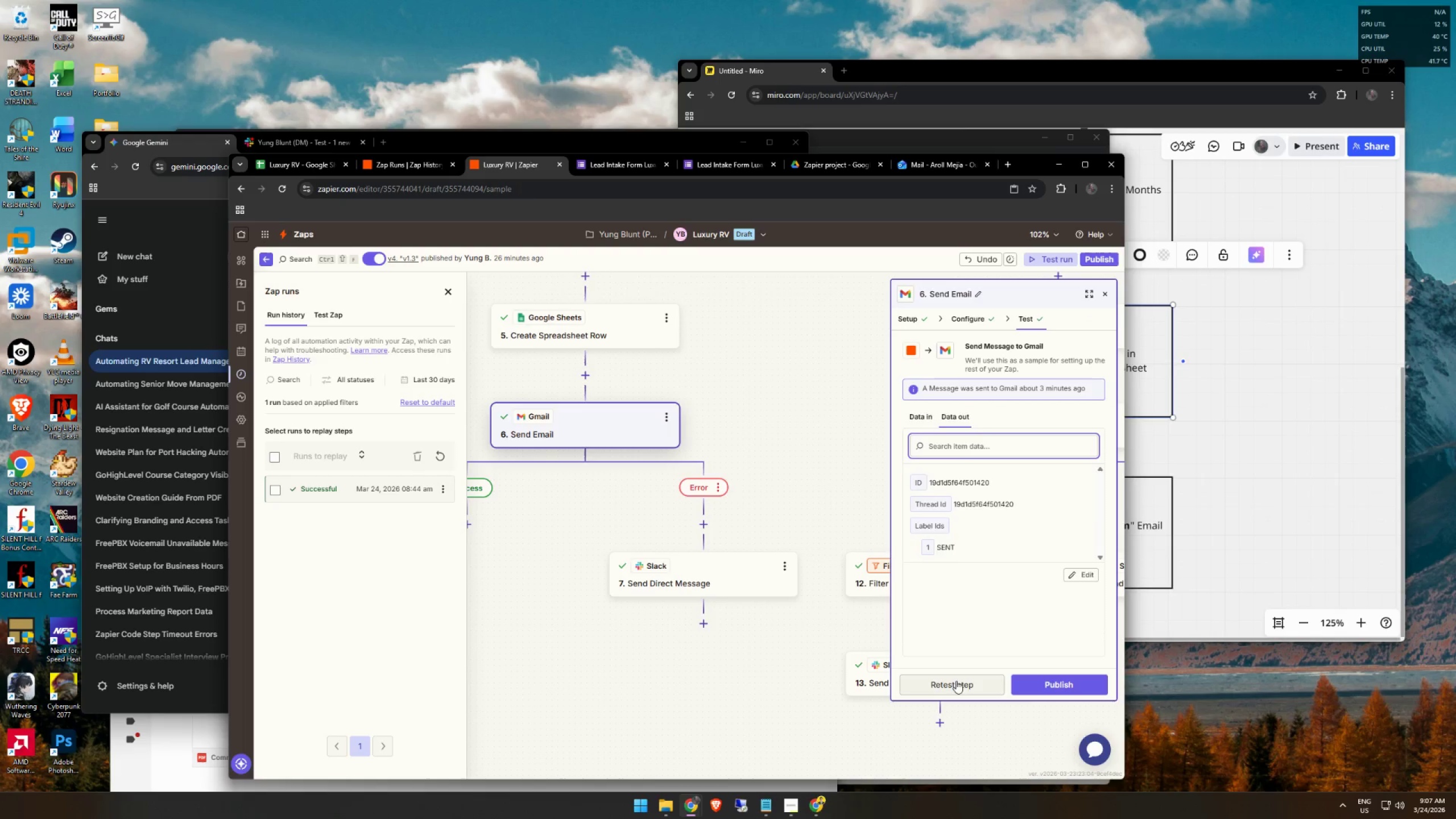 
left_click([956, 682])
 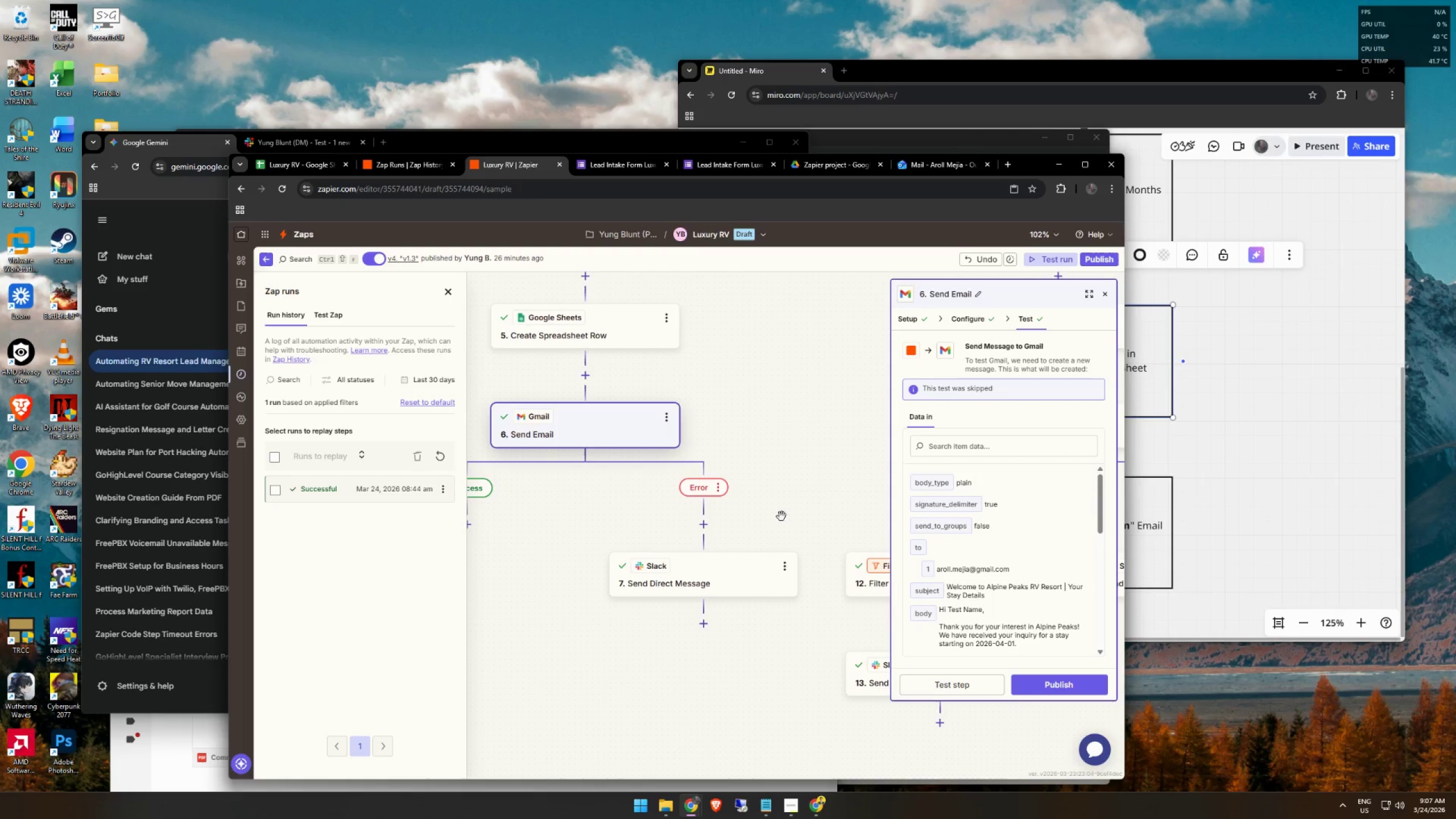 
wait(6.31)
 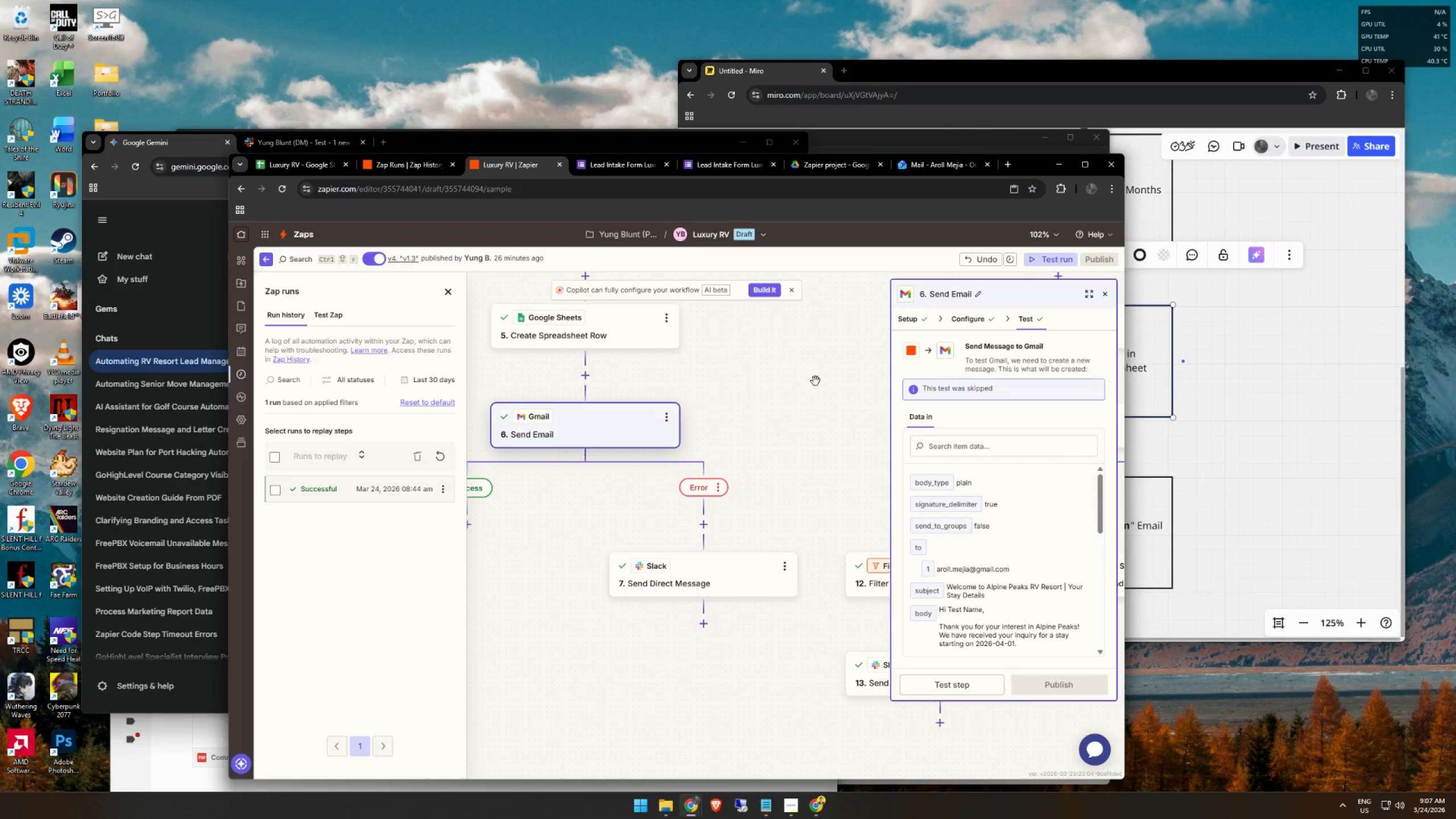 
scroll: coordinate [1032, 573], scroll_direction: down, amount: 4.0